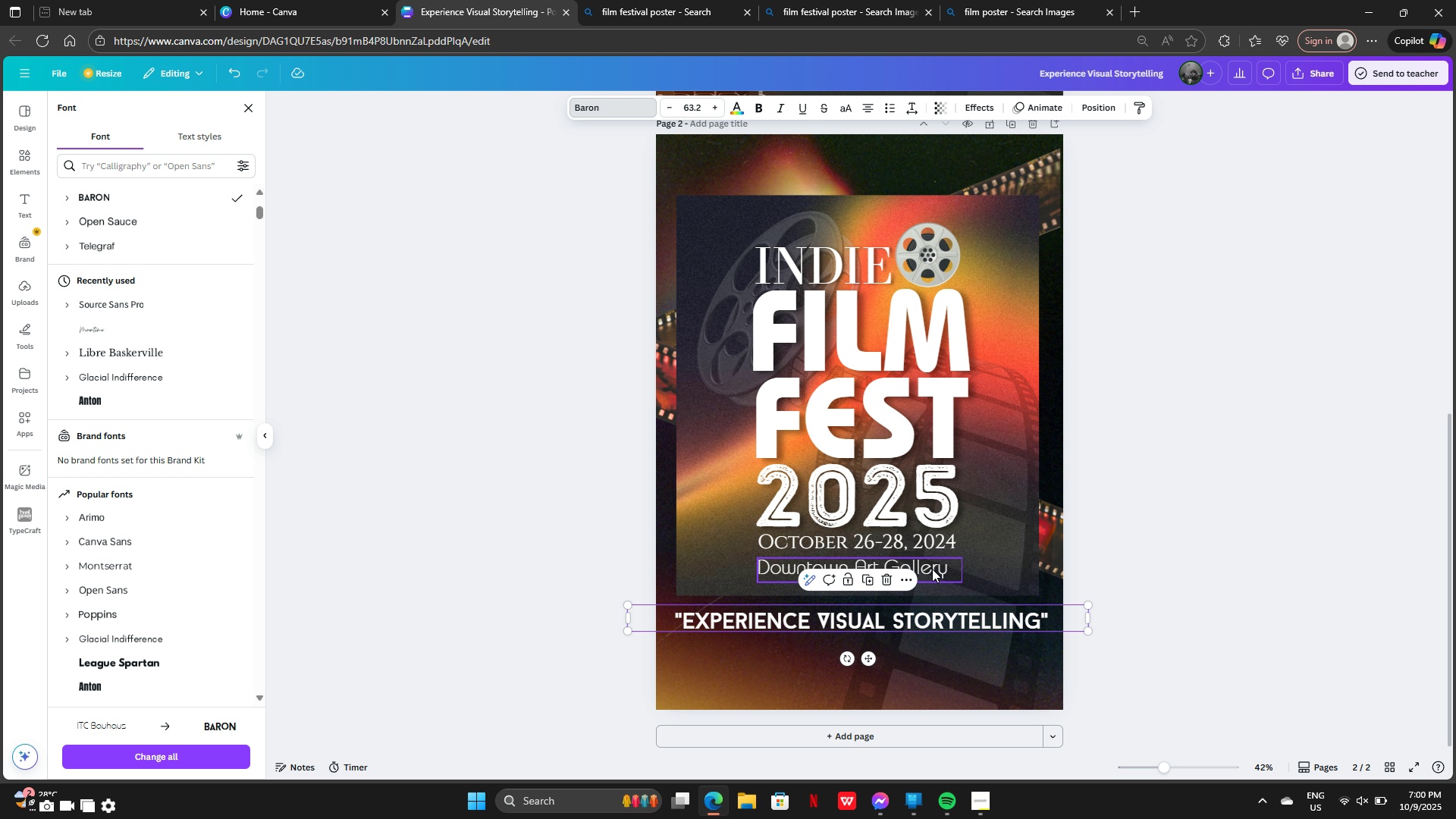 
left_click([934, 569])
 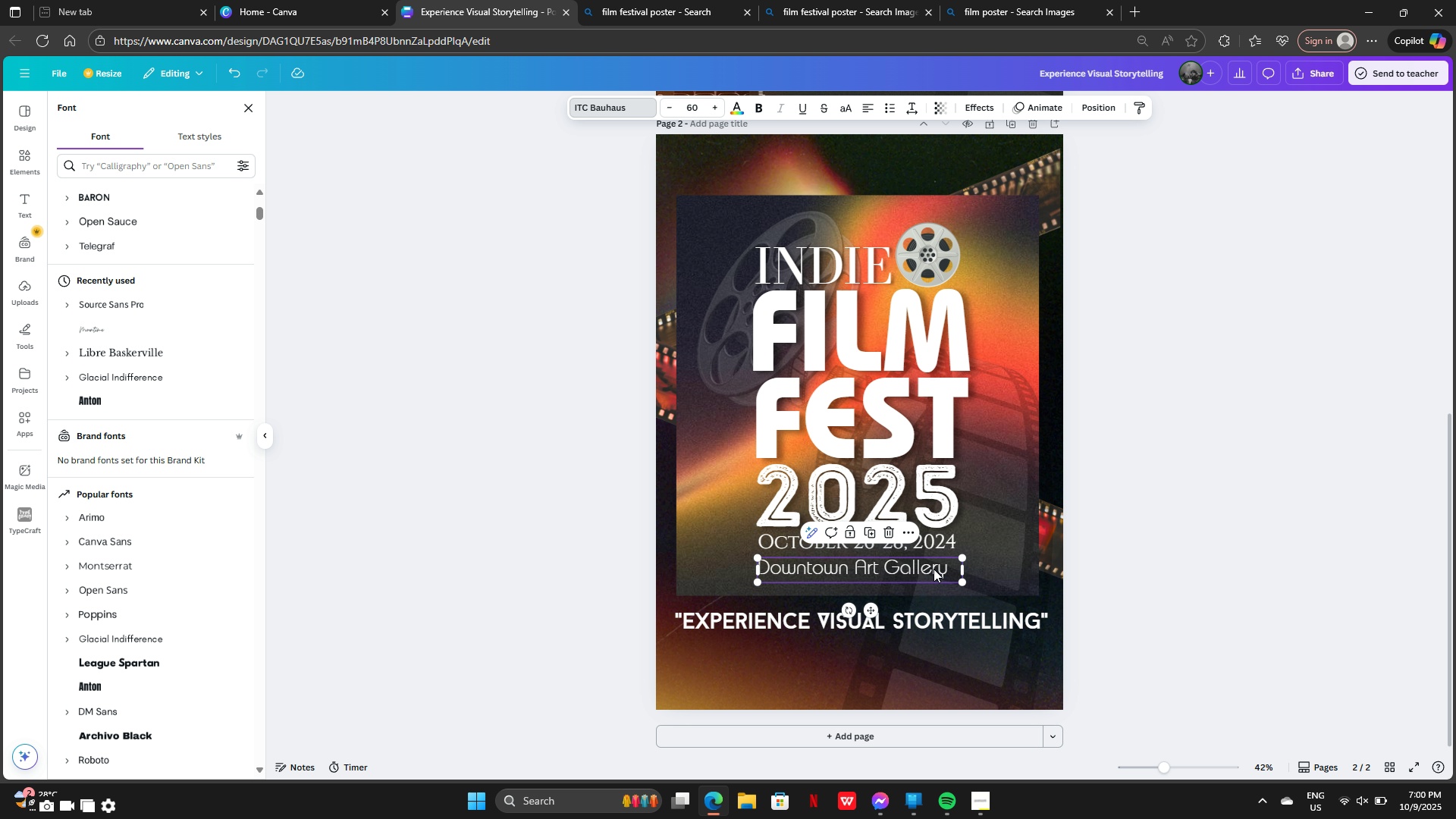 
left_click_drag(start_coordinate=[934, 569], to_coordinate=[937, 568])
 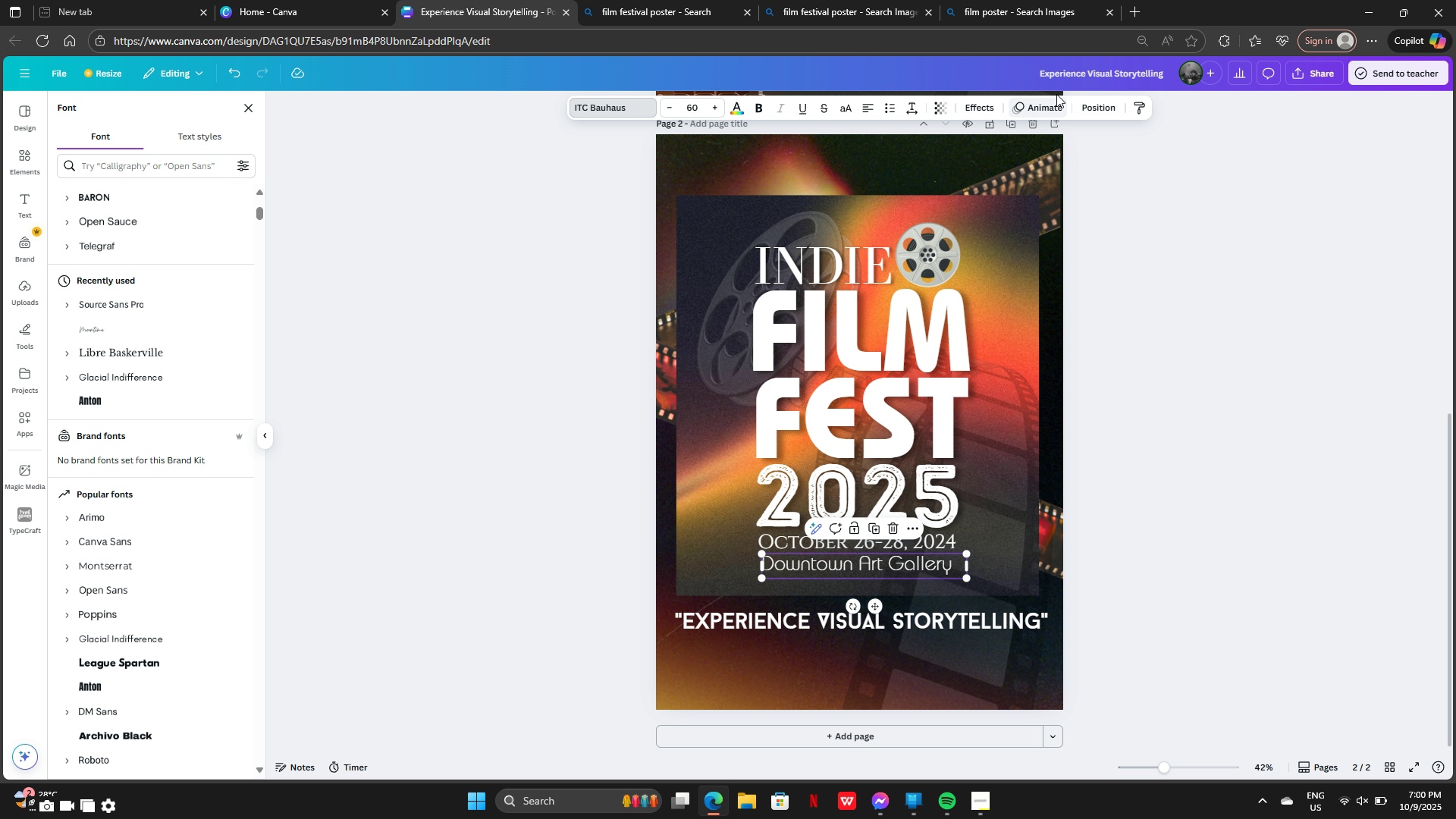 
left_click([1090, 102])
 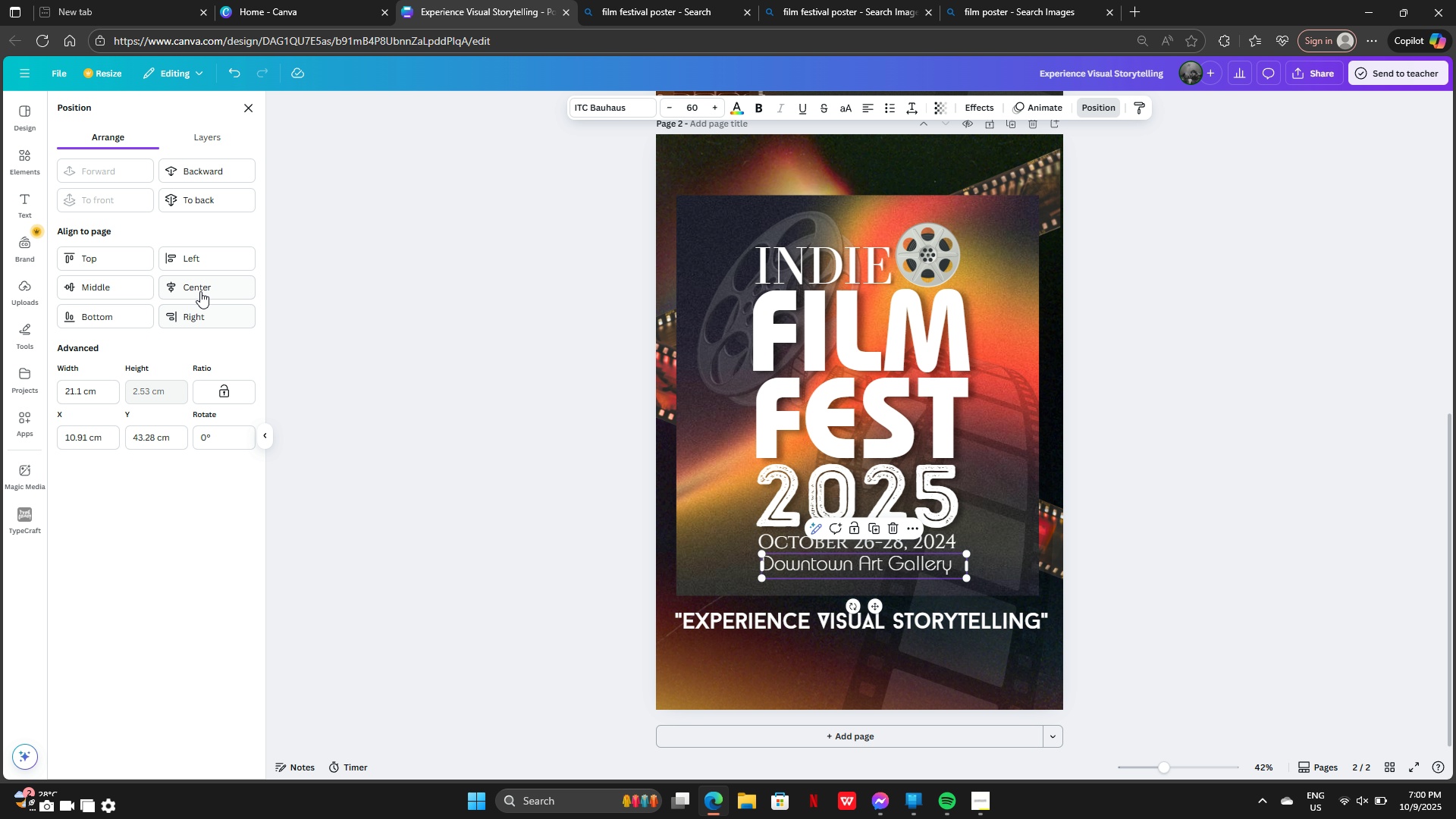 
left_click([200, 291])
 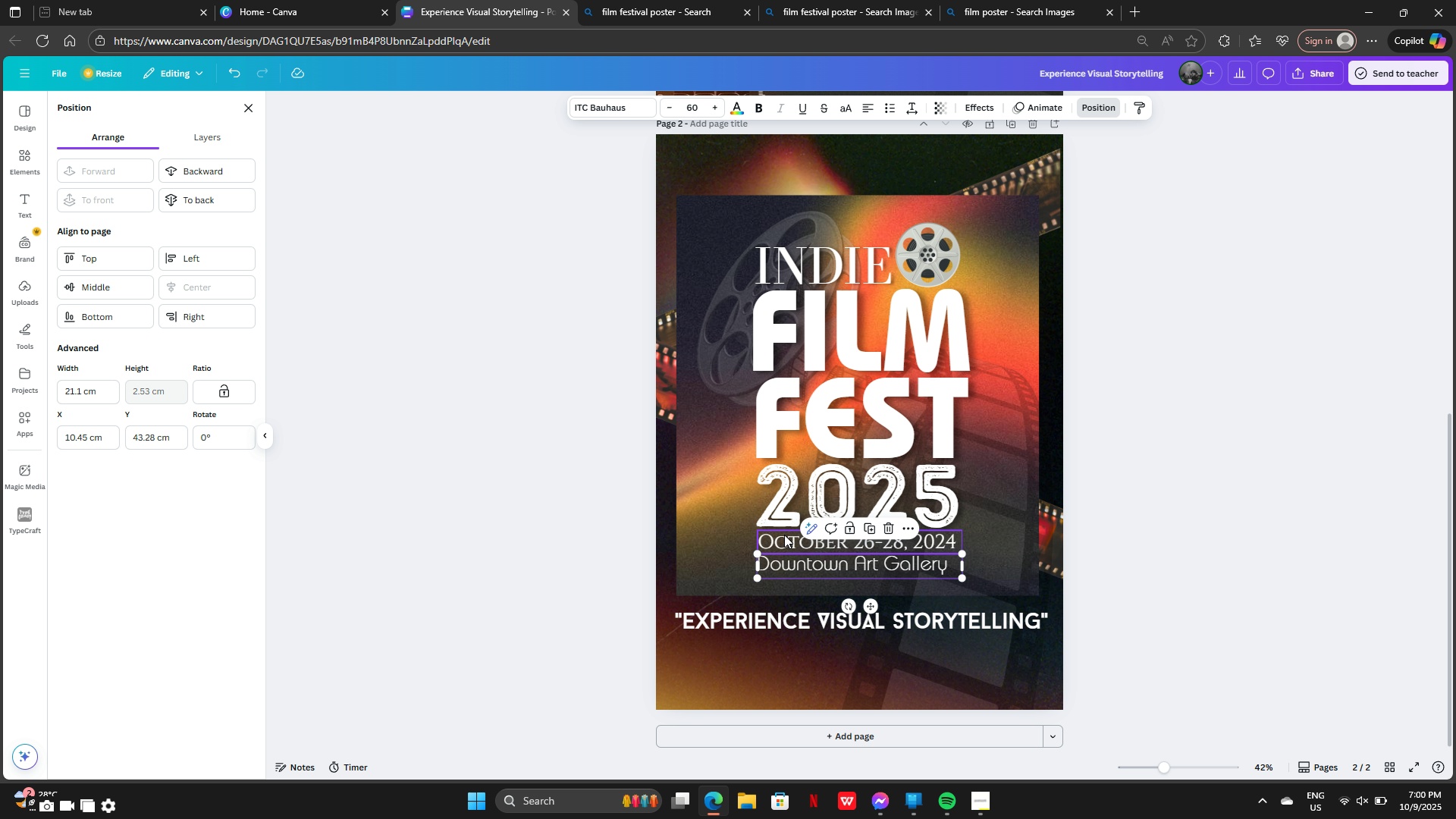 
left_click([780, 536])
 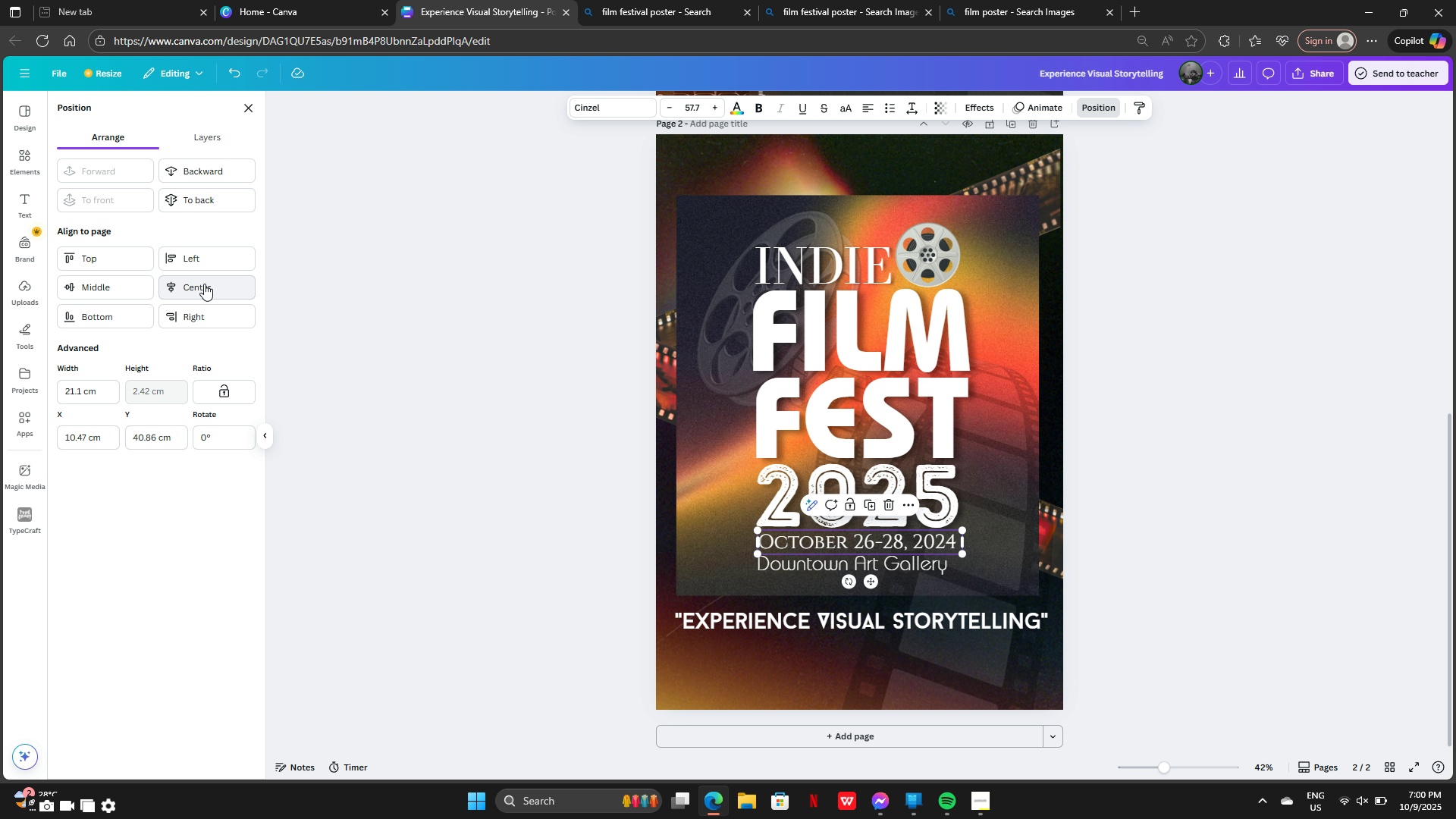 
left_click([206, 284])
 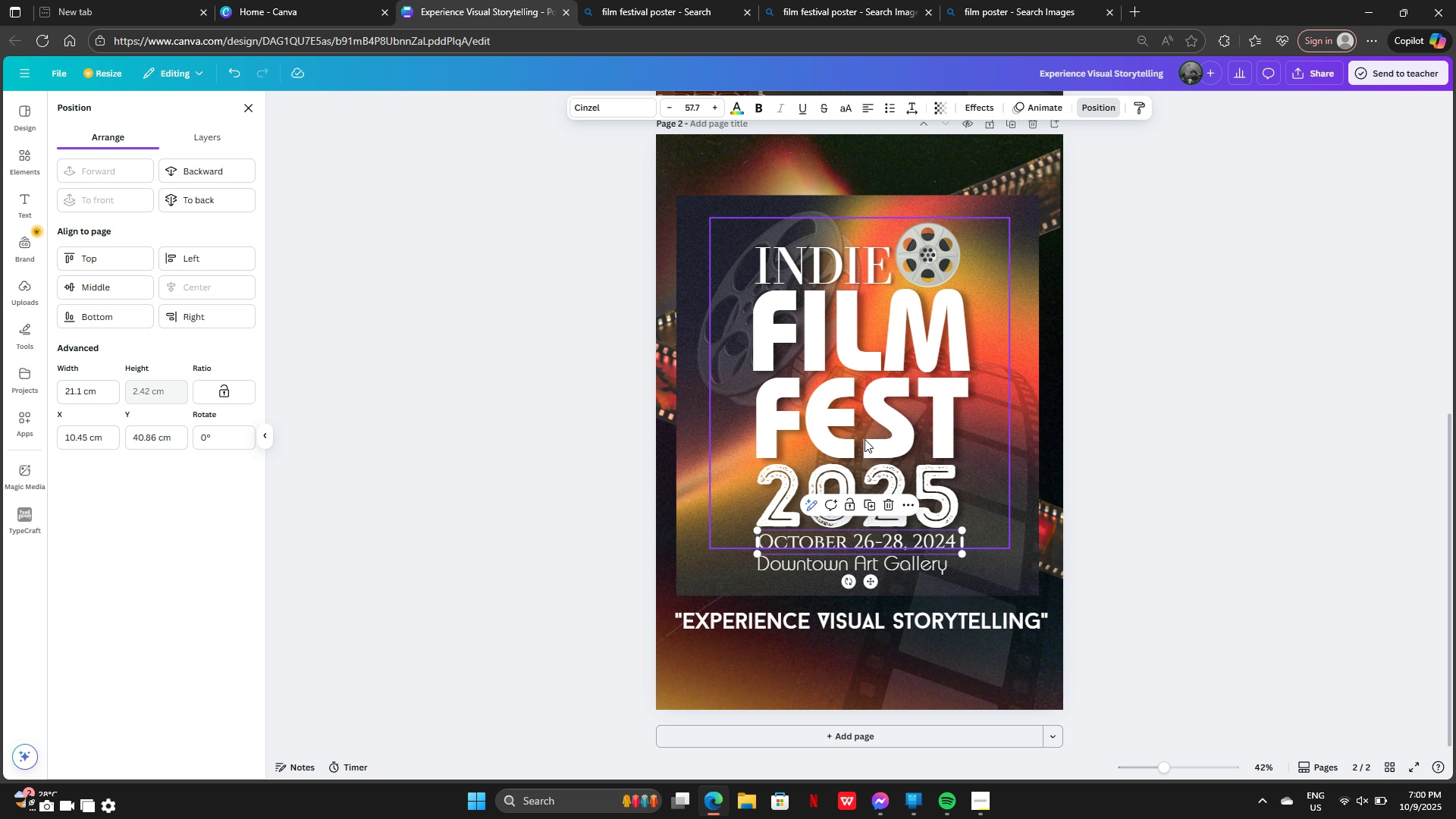 
left_click([864, 435])
 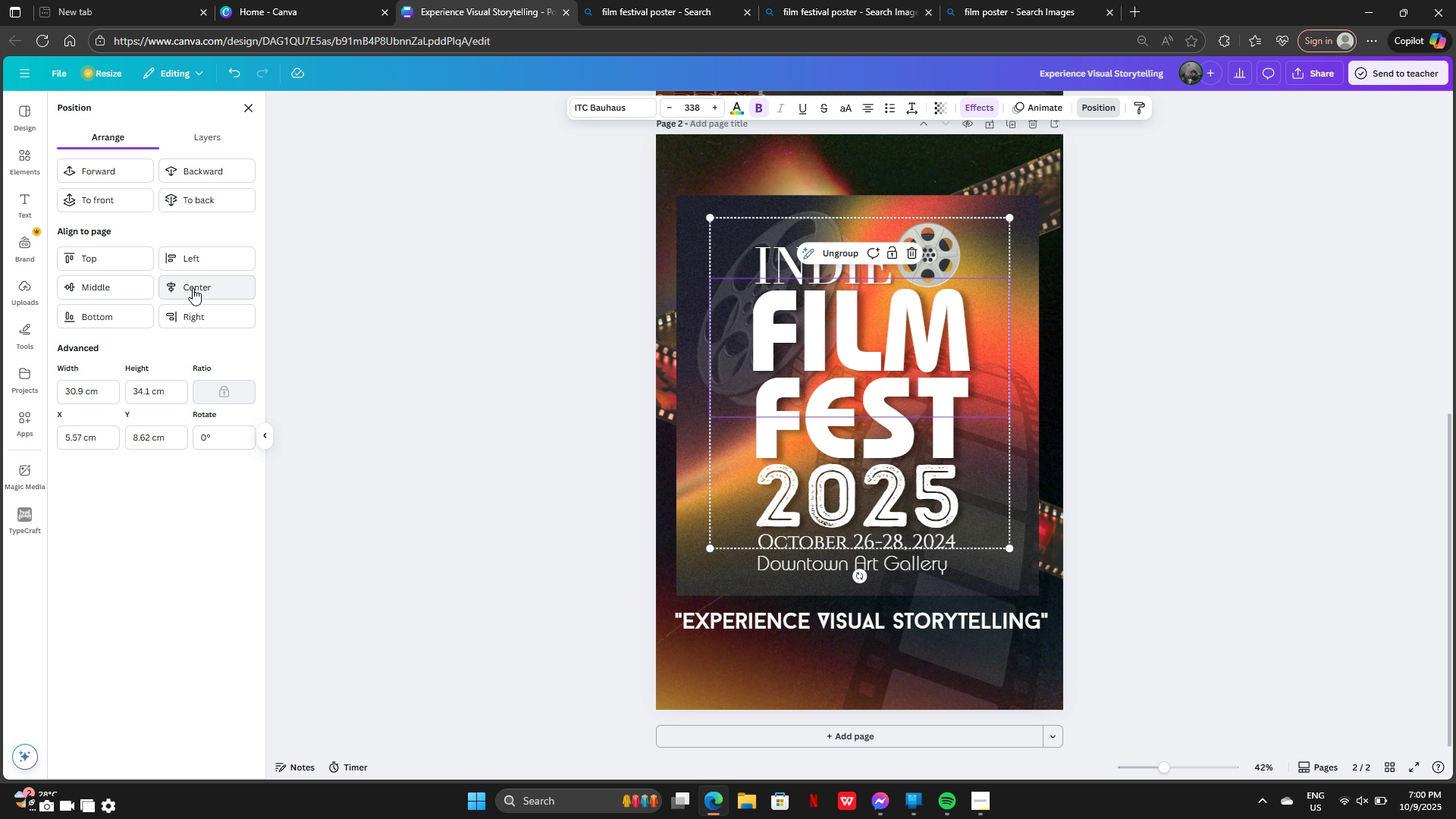 
left_click([199, 287])
 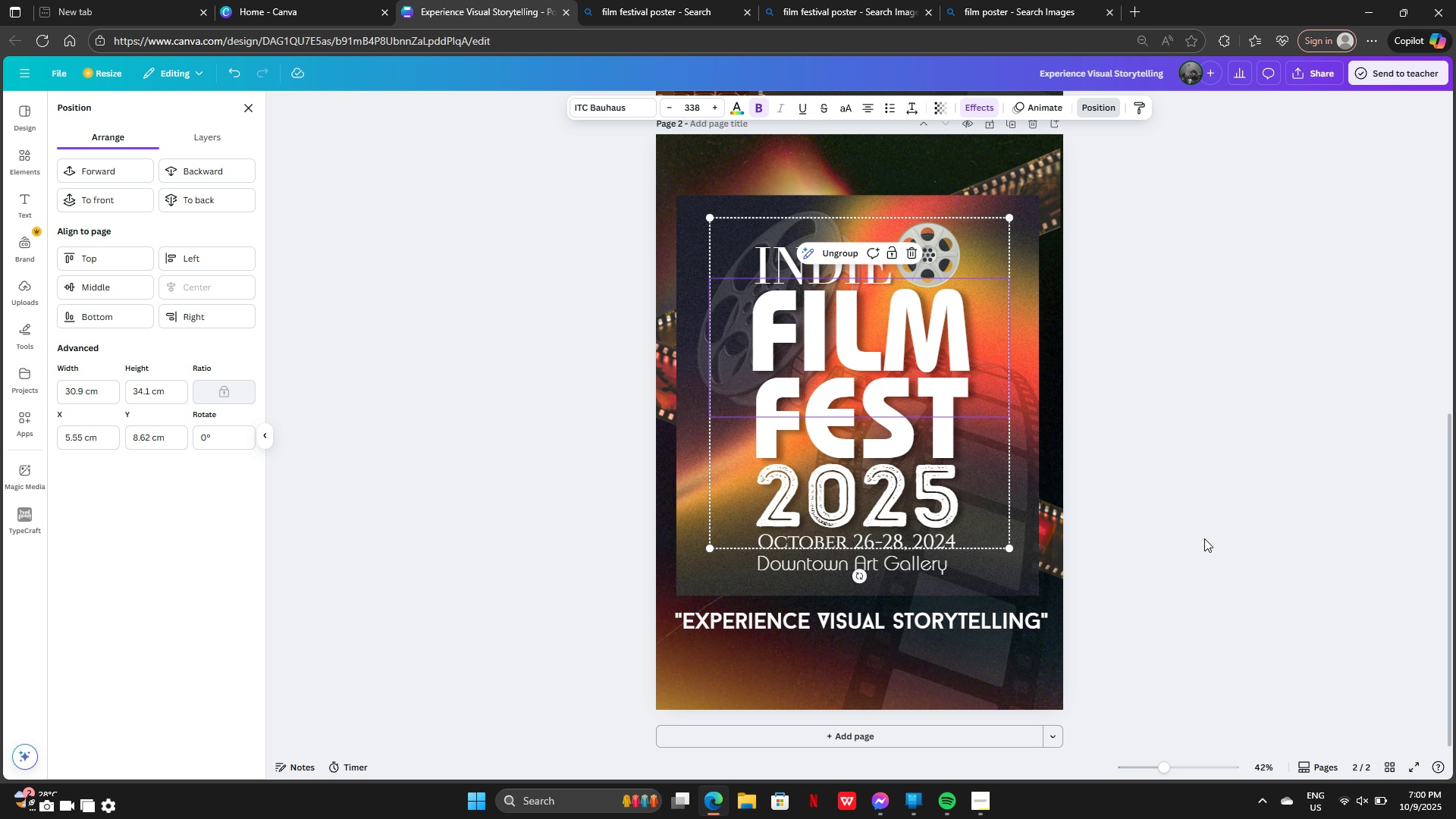 
left_click([1204, 538])
 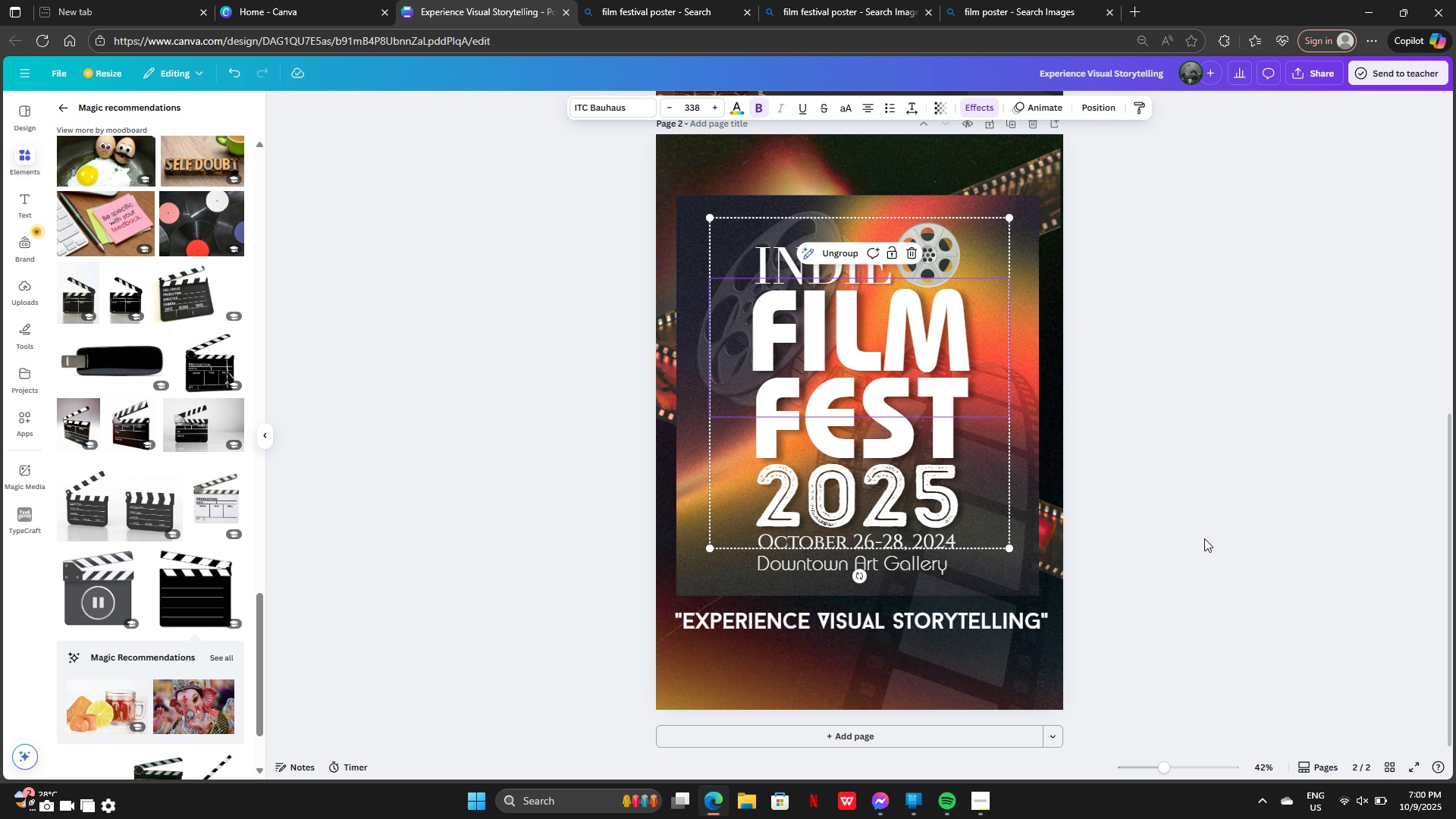 
left_click([1204, 538])
 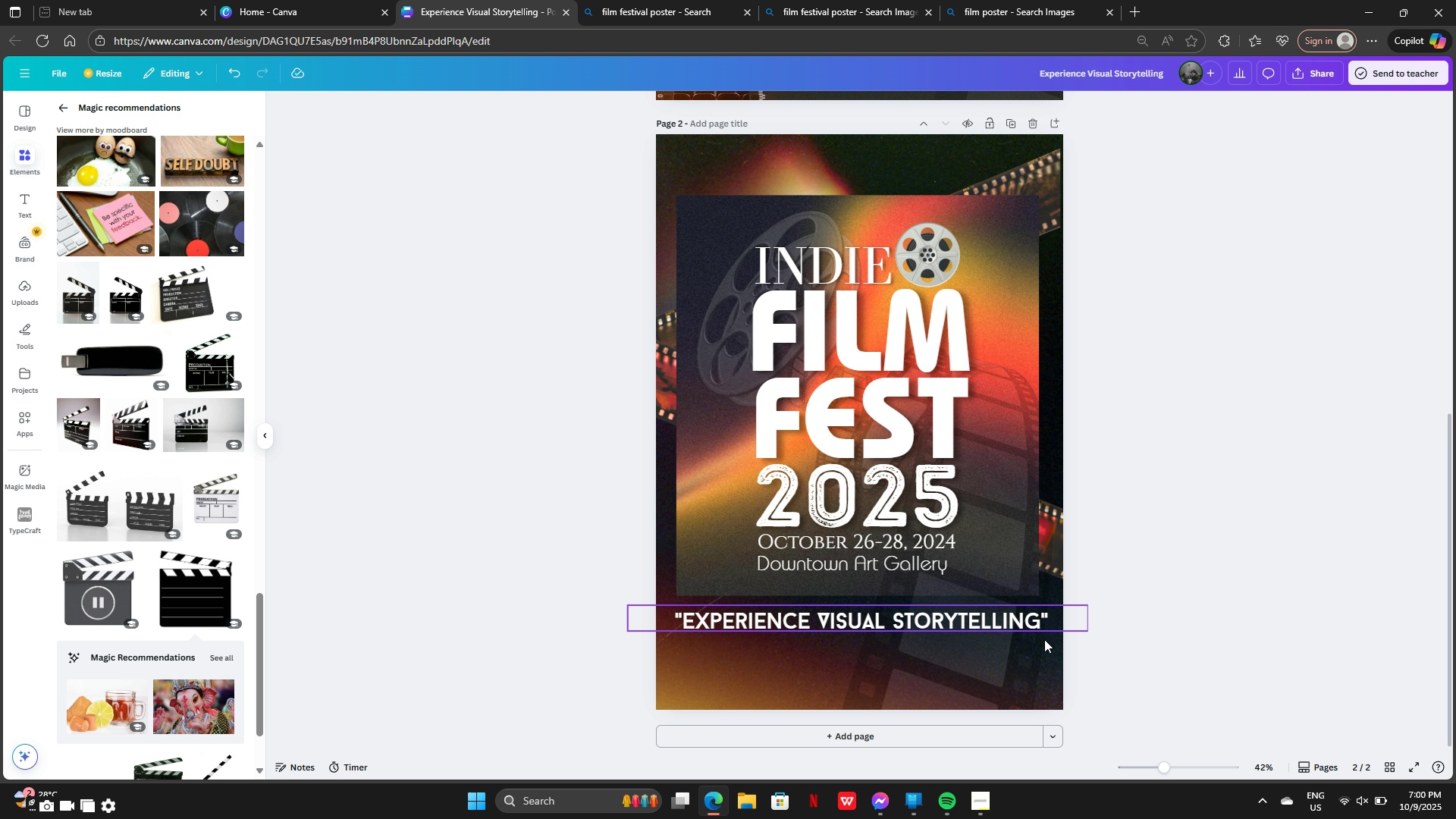 
left_click([977, 617])
 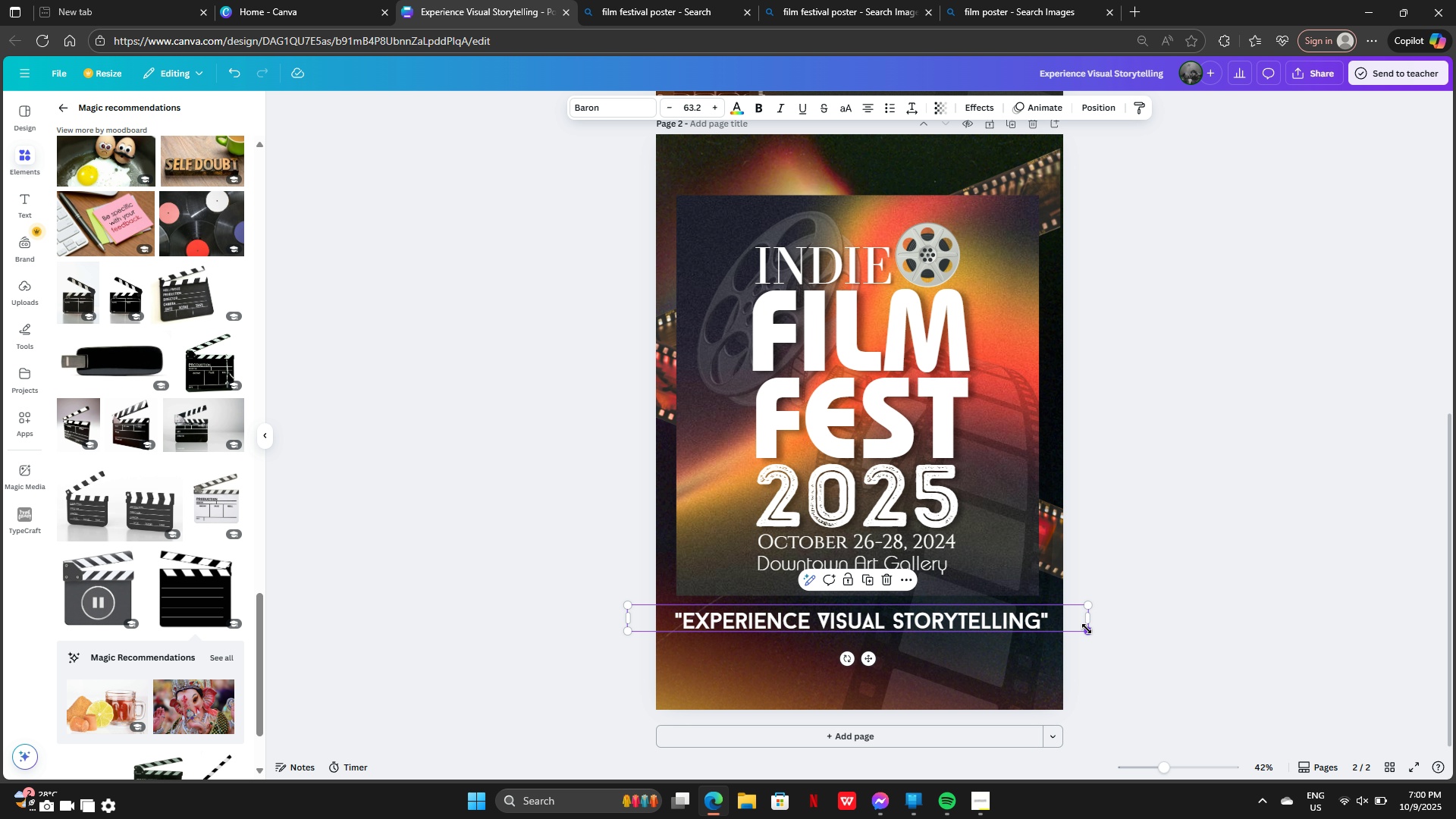 
left_click_drag(start_coordinate=[1086, 630], to_coordinate=[1041, 623])
 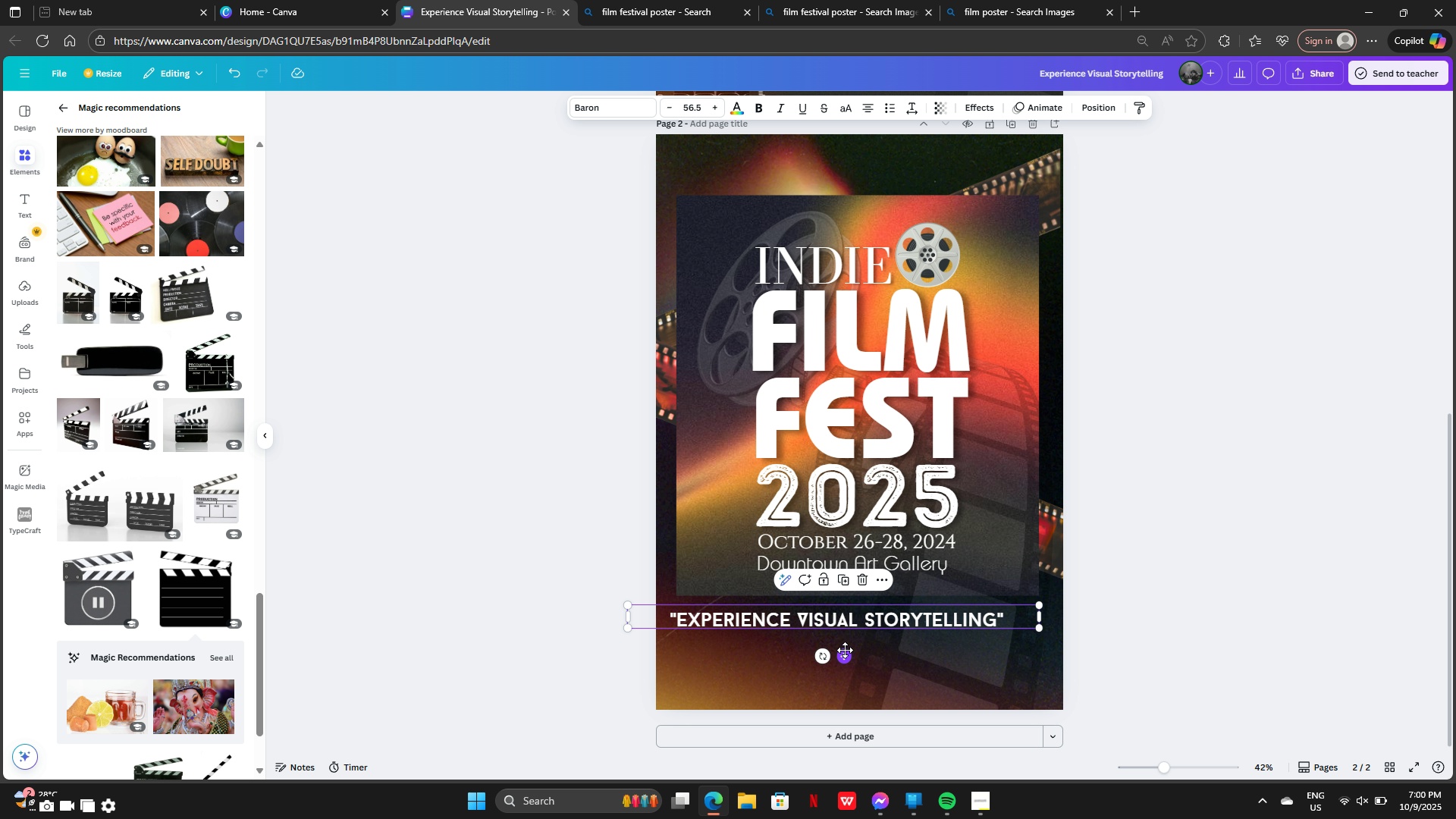 
left_click_drag(start_coordinate=[845, 651], to_coordinate=[856, 641])
 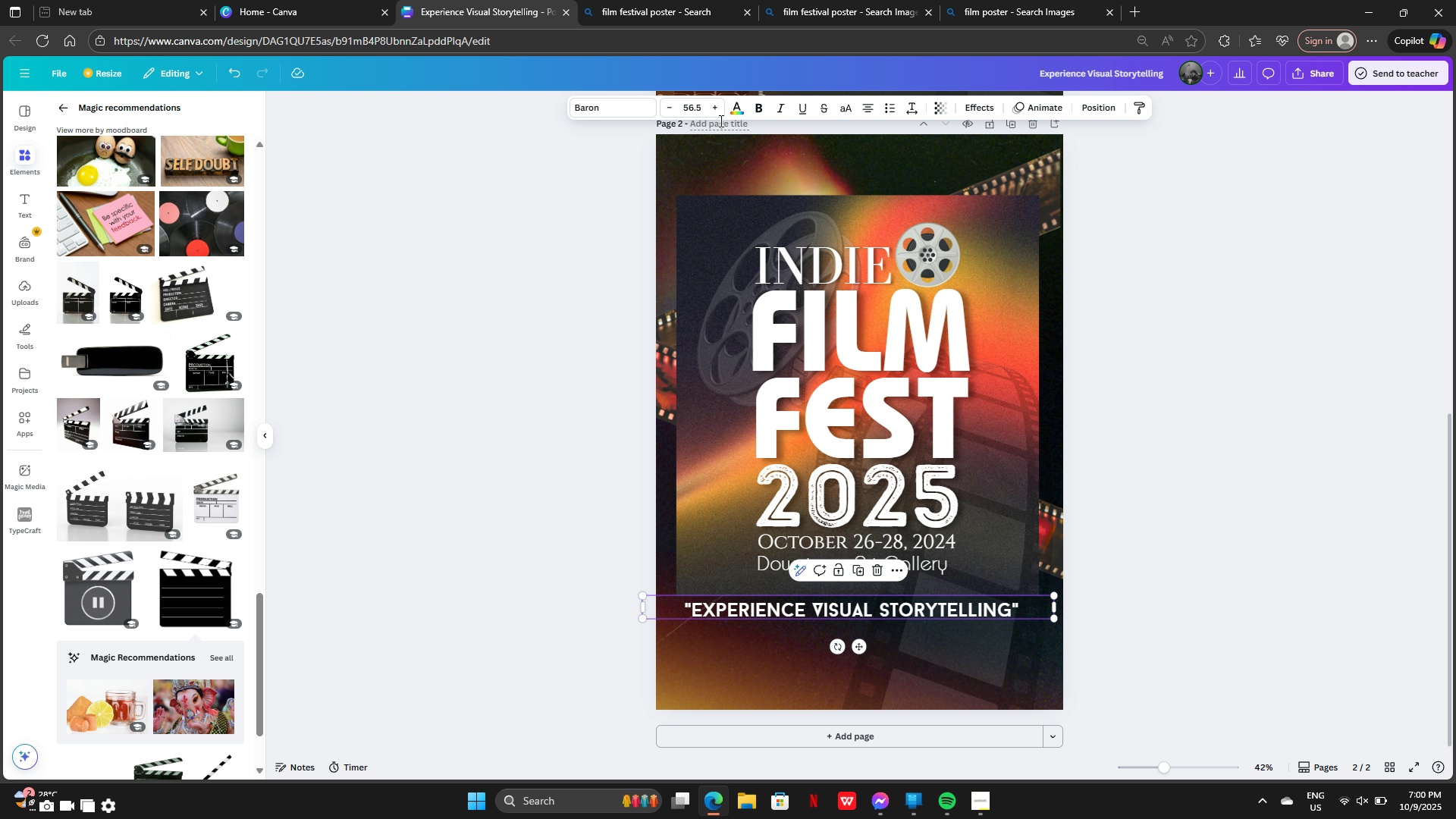 
left_click([734, 108])
 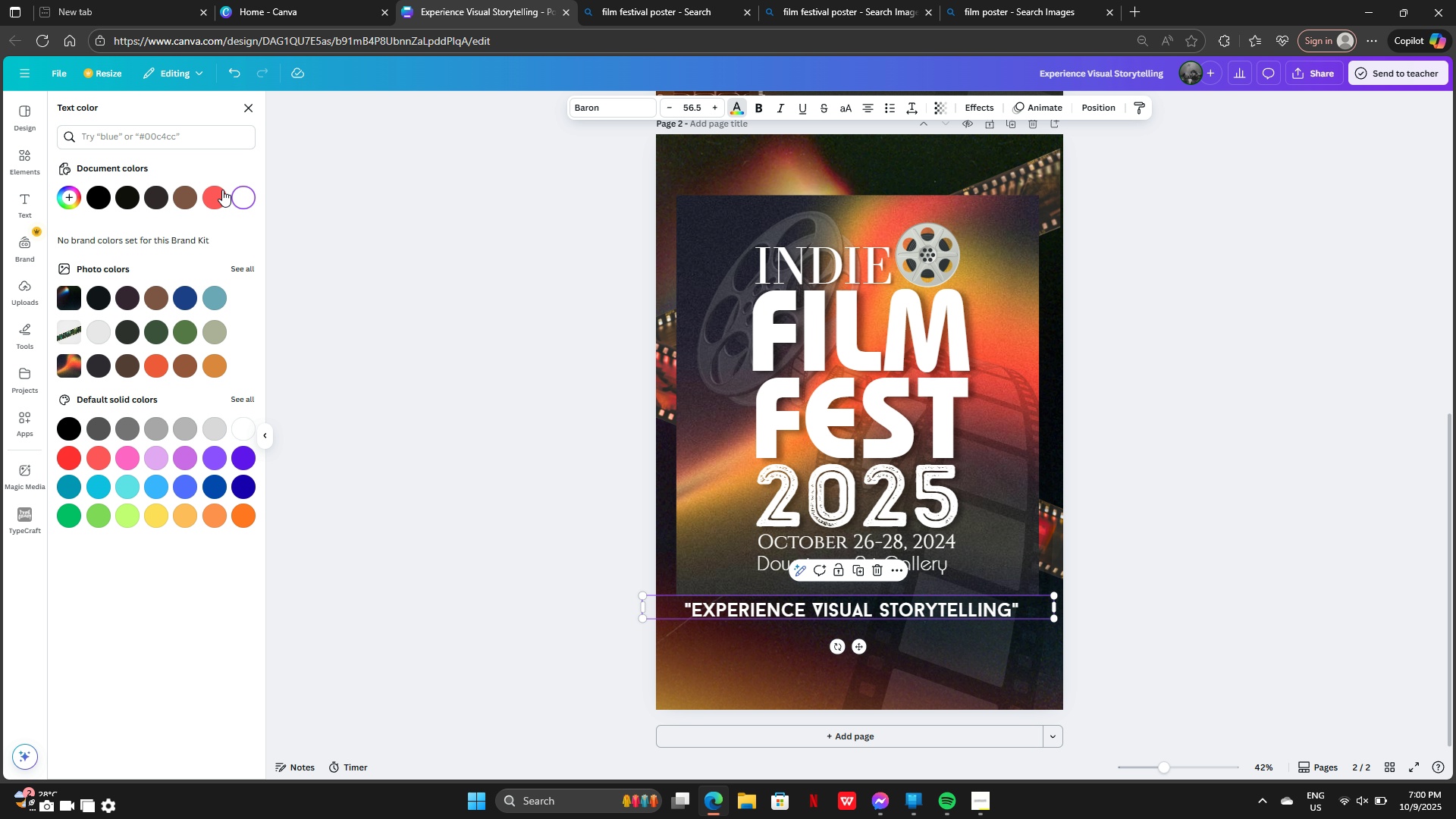 
left_click([220, 192])
 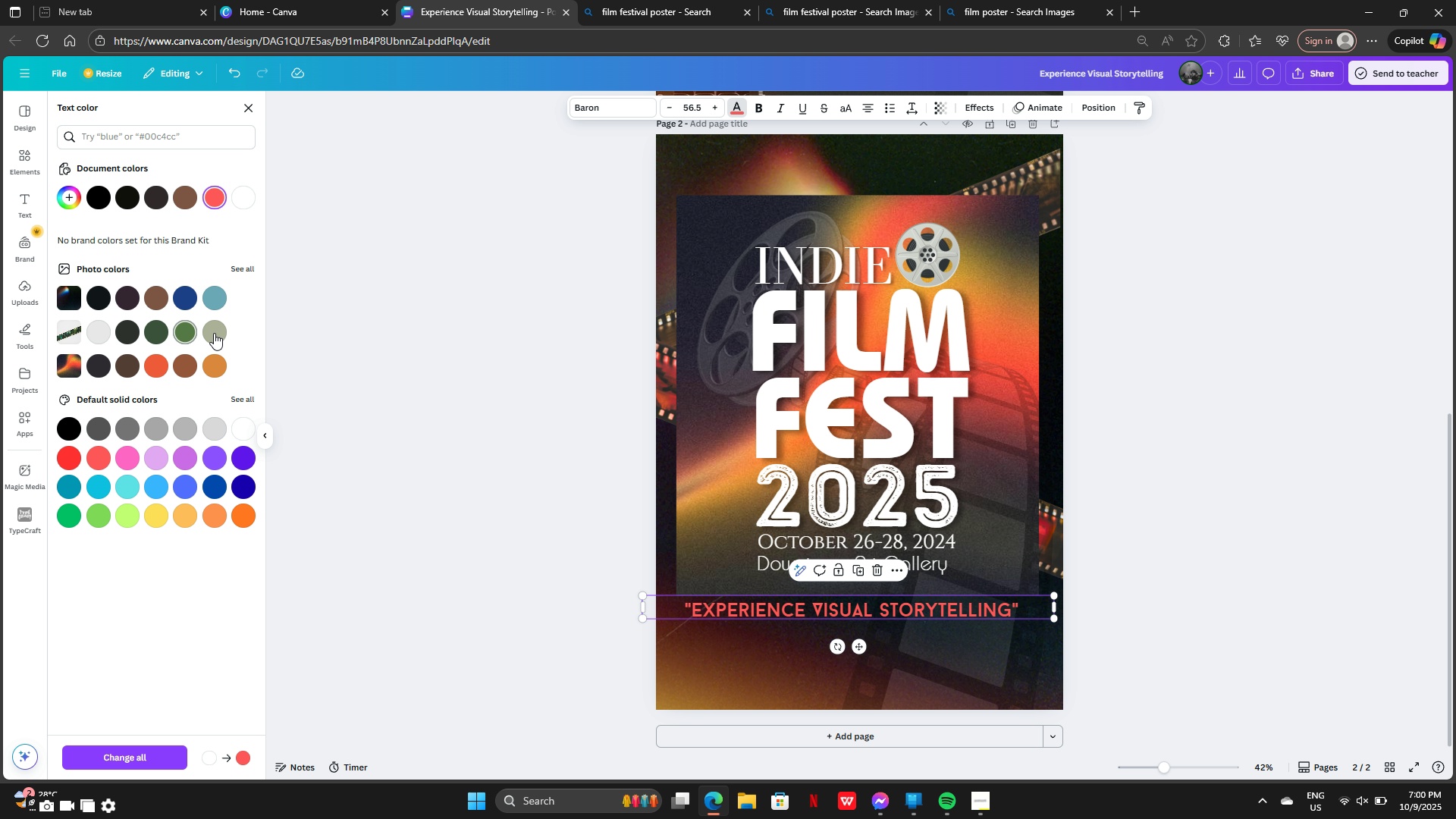 
left_click([214, 333])
 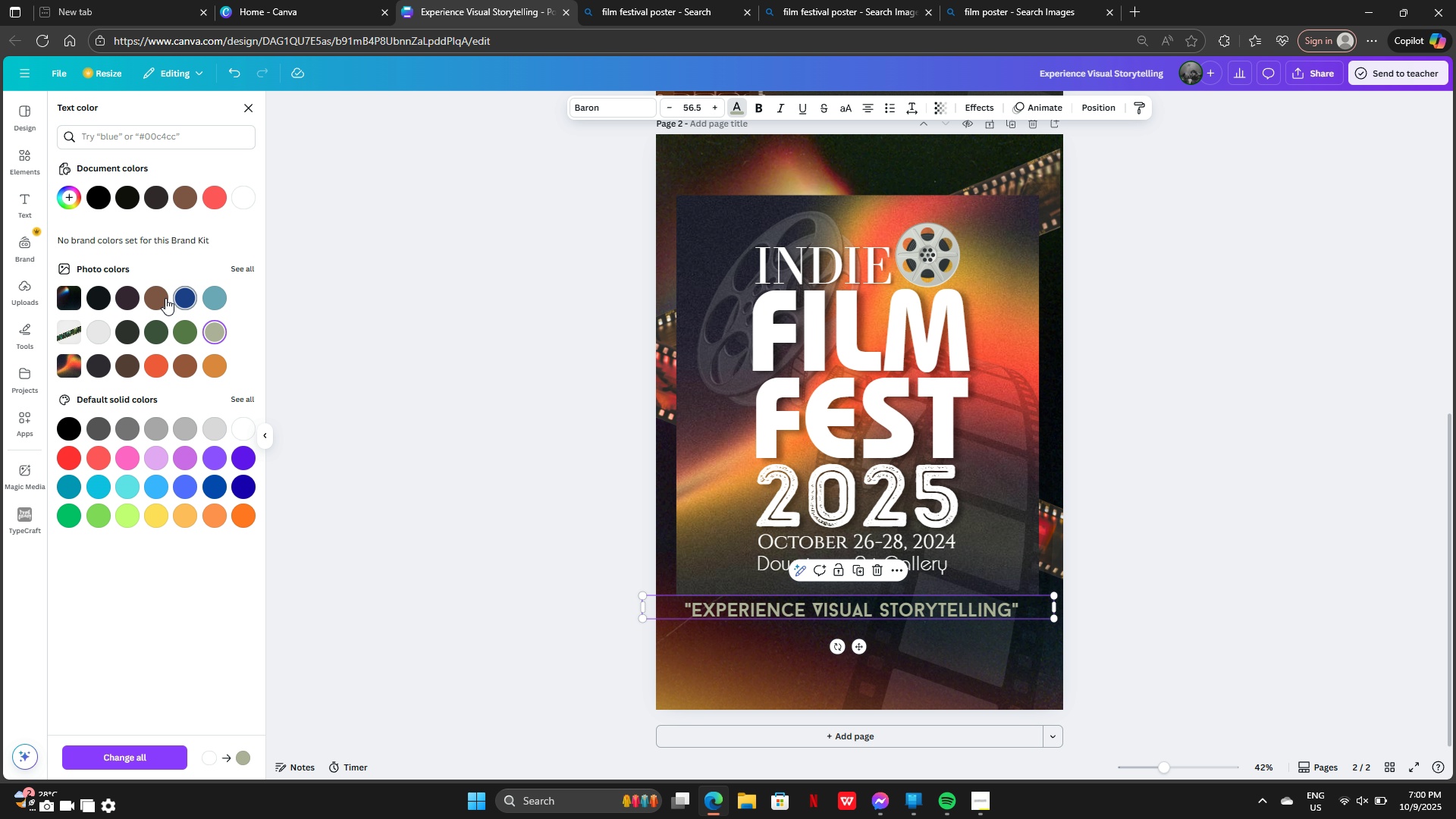 
left_click([165, 298])
 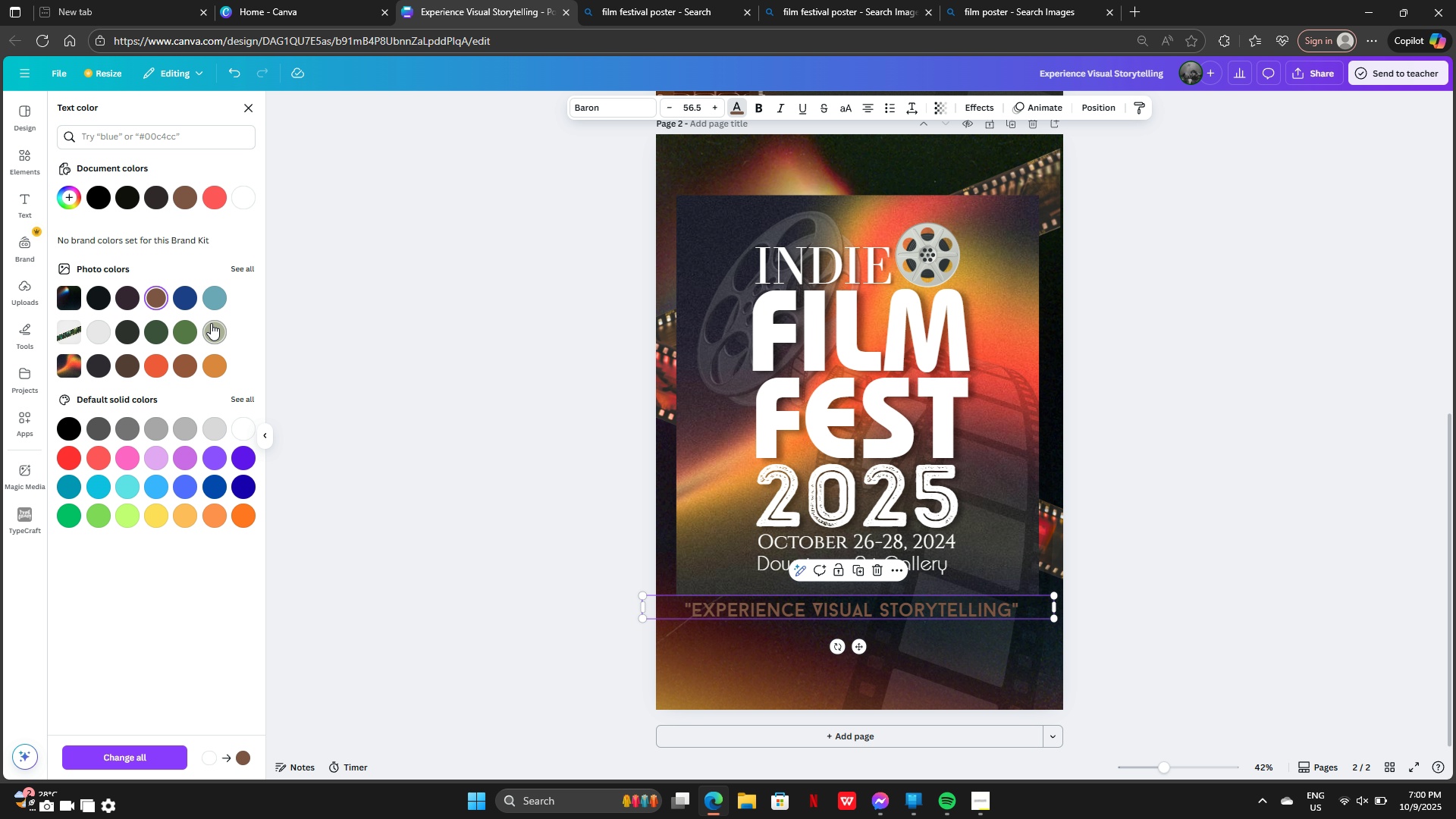 
left_click([211, 323])
 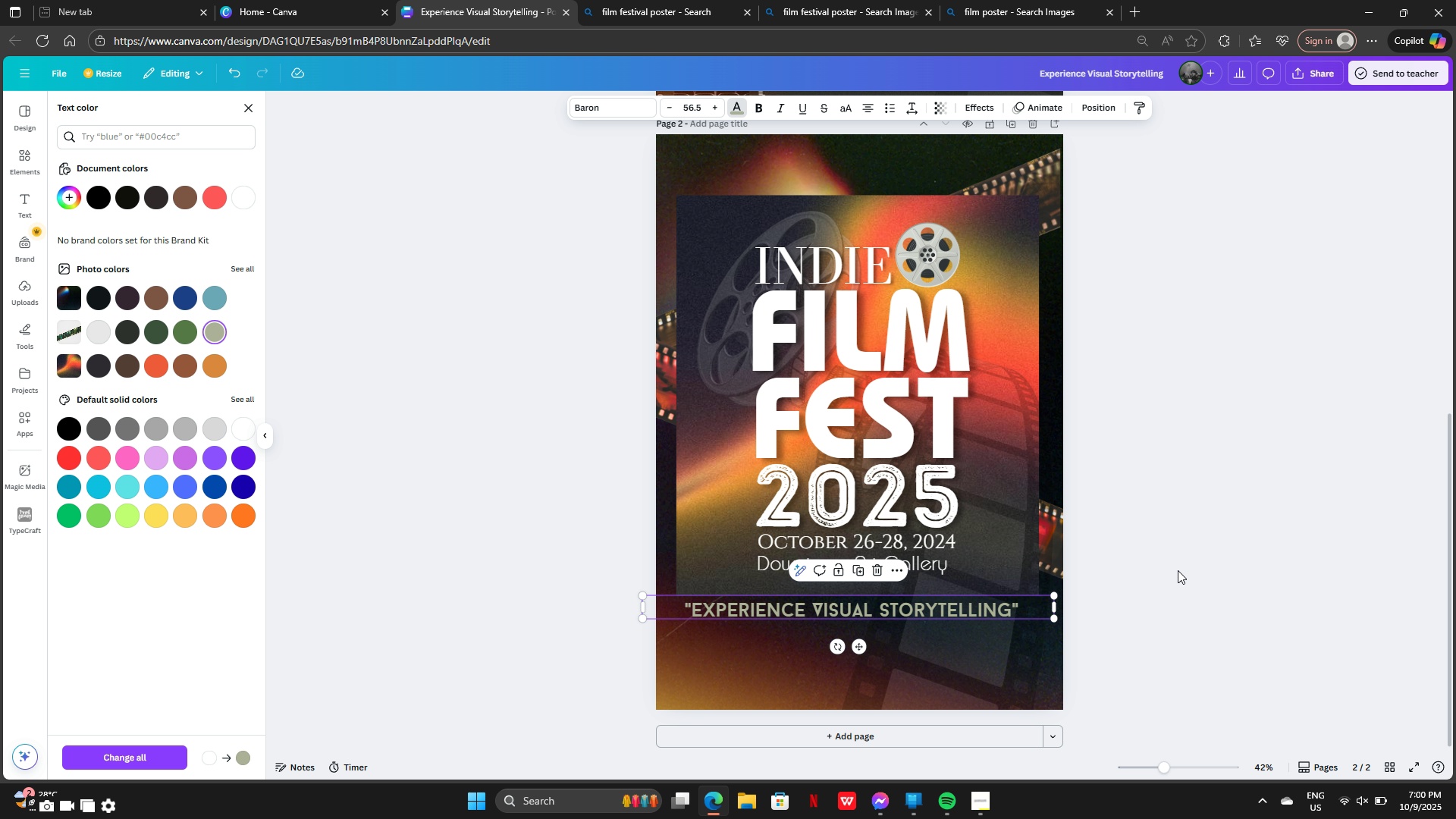 
double_click([1178, 570])
 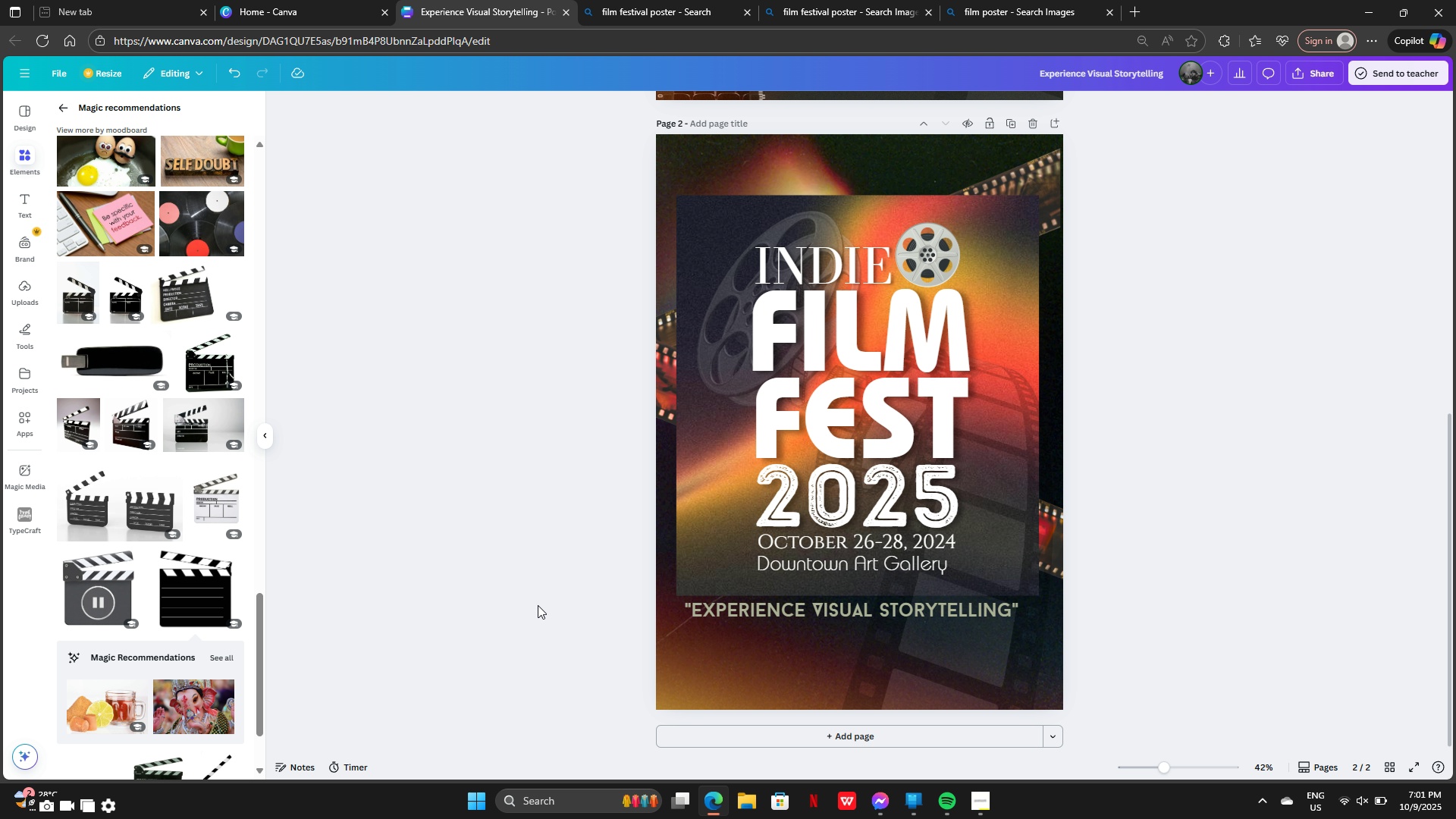 
left_click([968, 801])